 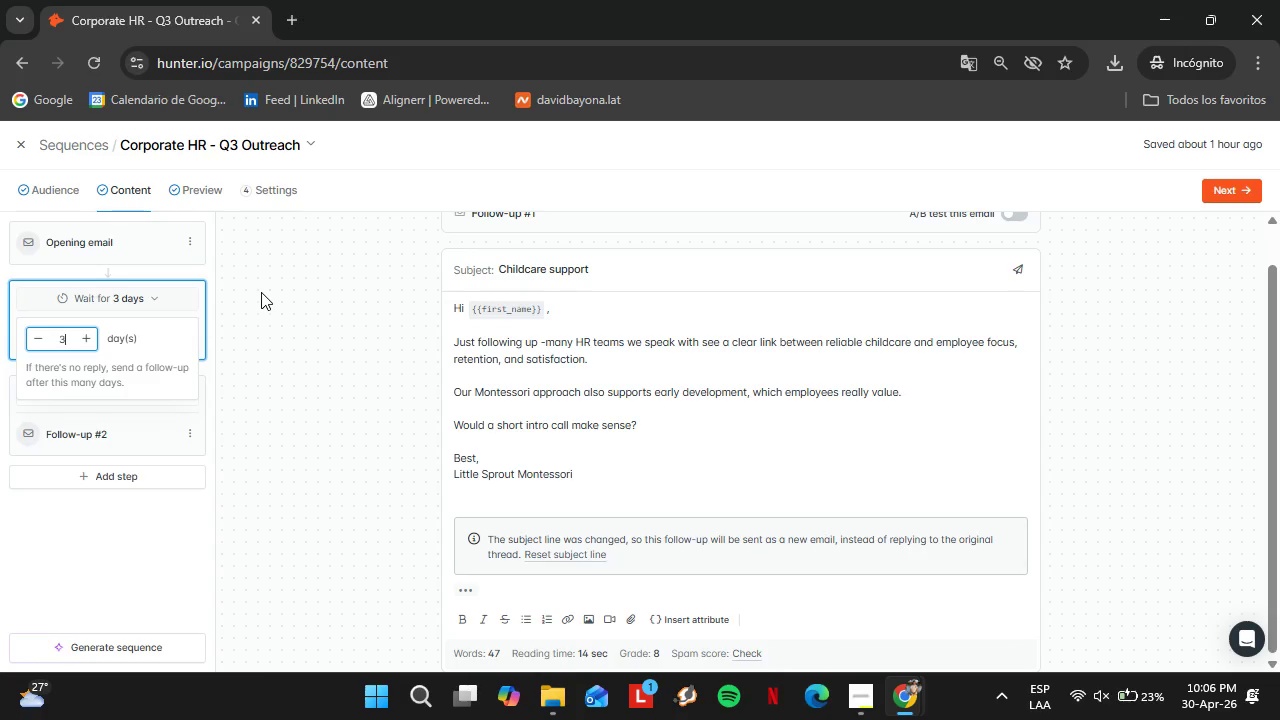 
left_click_drag(start_coordinate=[0, 123], to_coordinate=[1279, 671])
 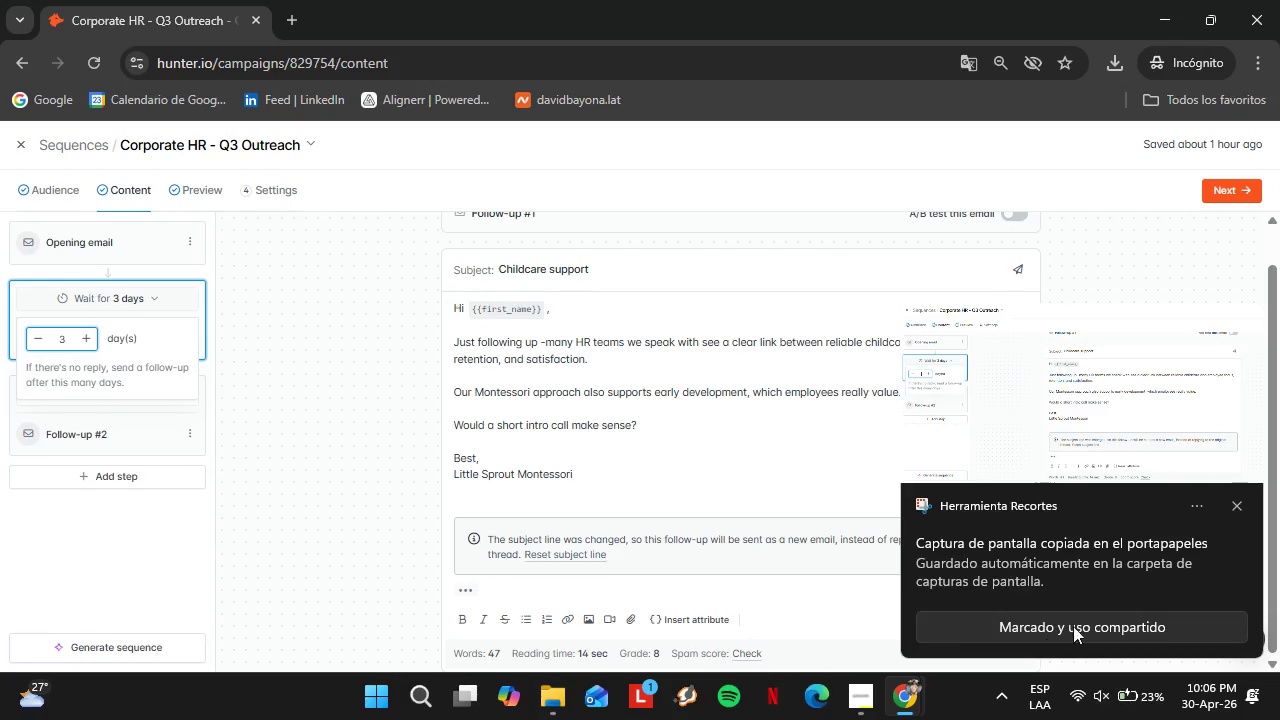 
left_click([1235, 499])
 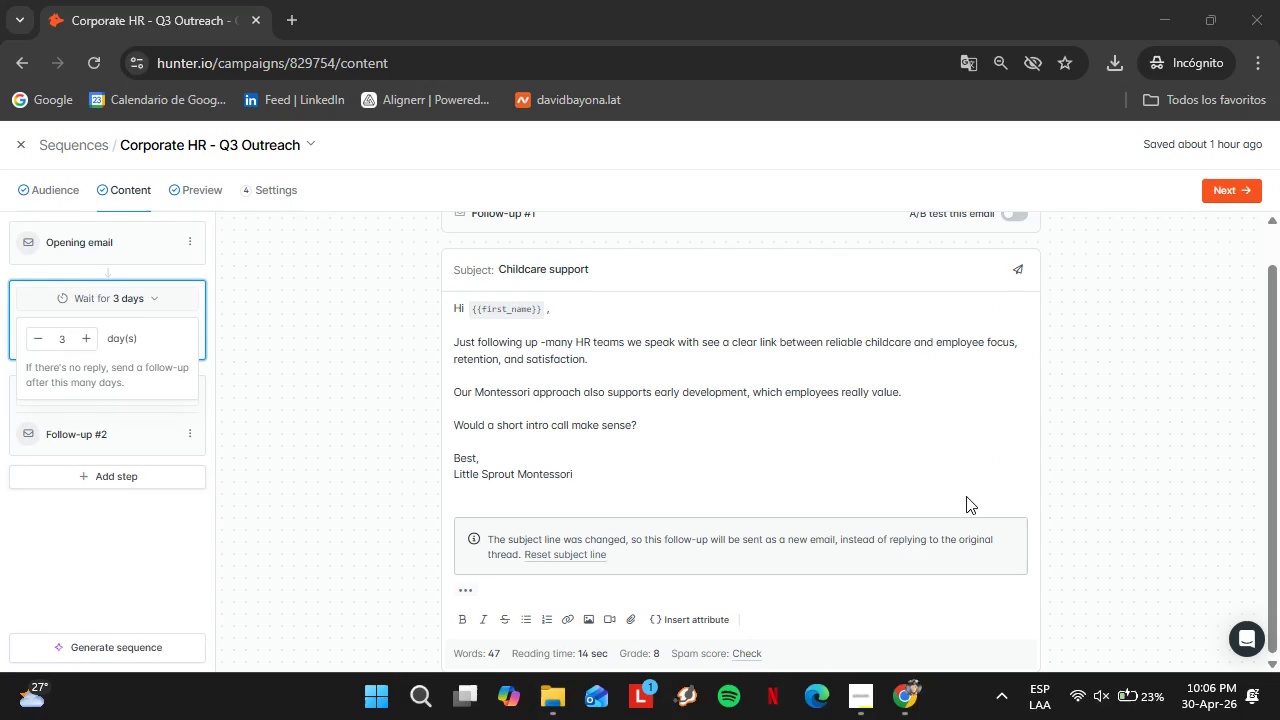 
left_click([67, 426])
 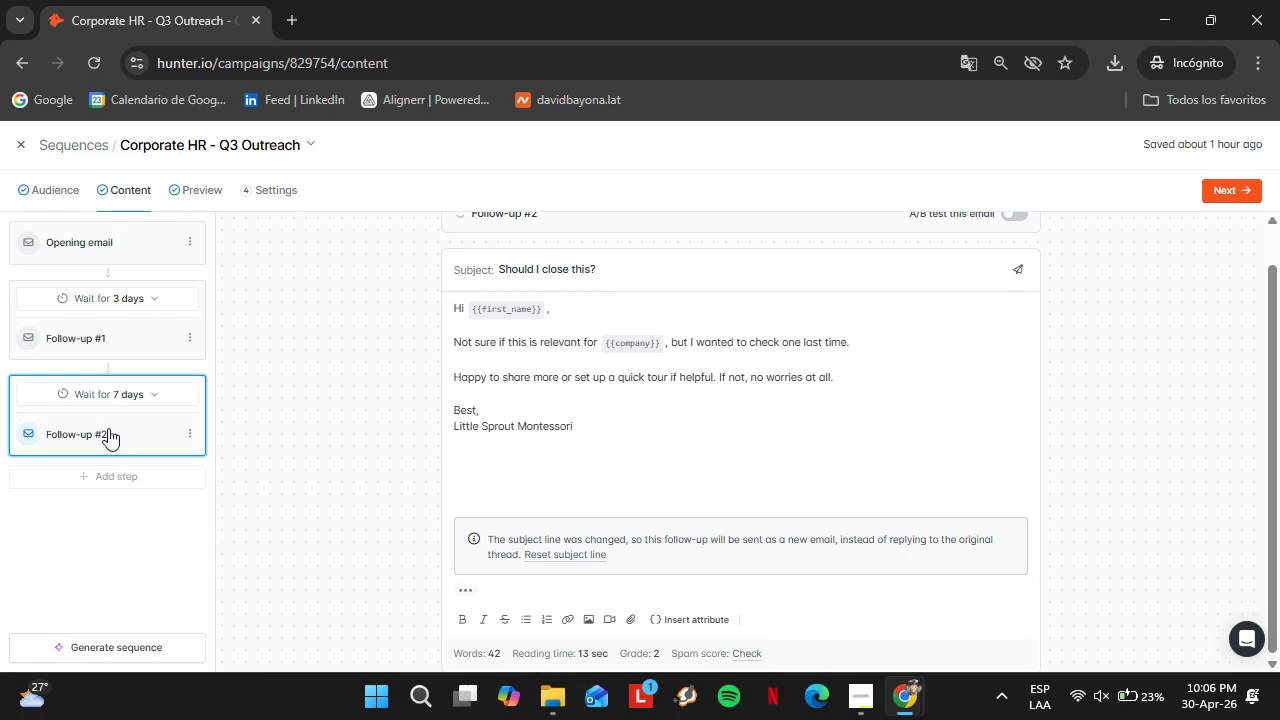 
left_click([145, 394])
 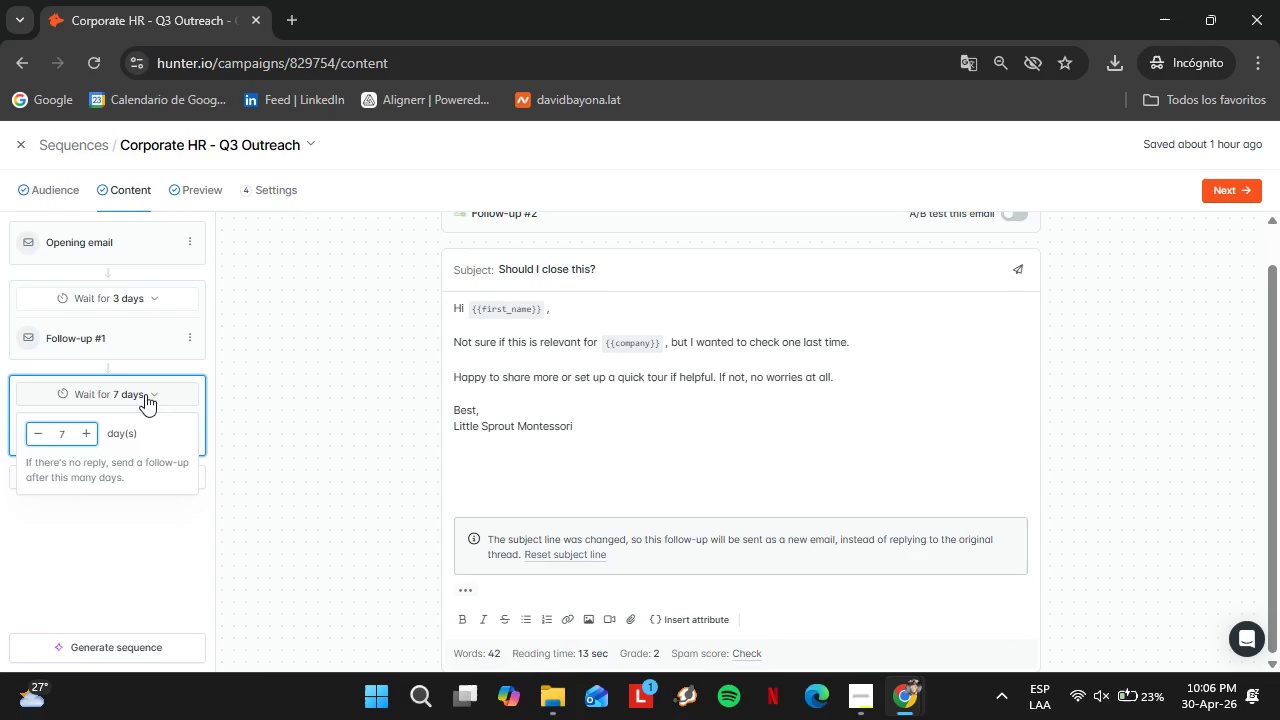 
wait(7.3)
 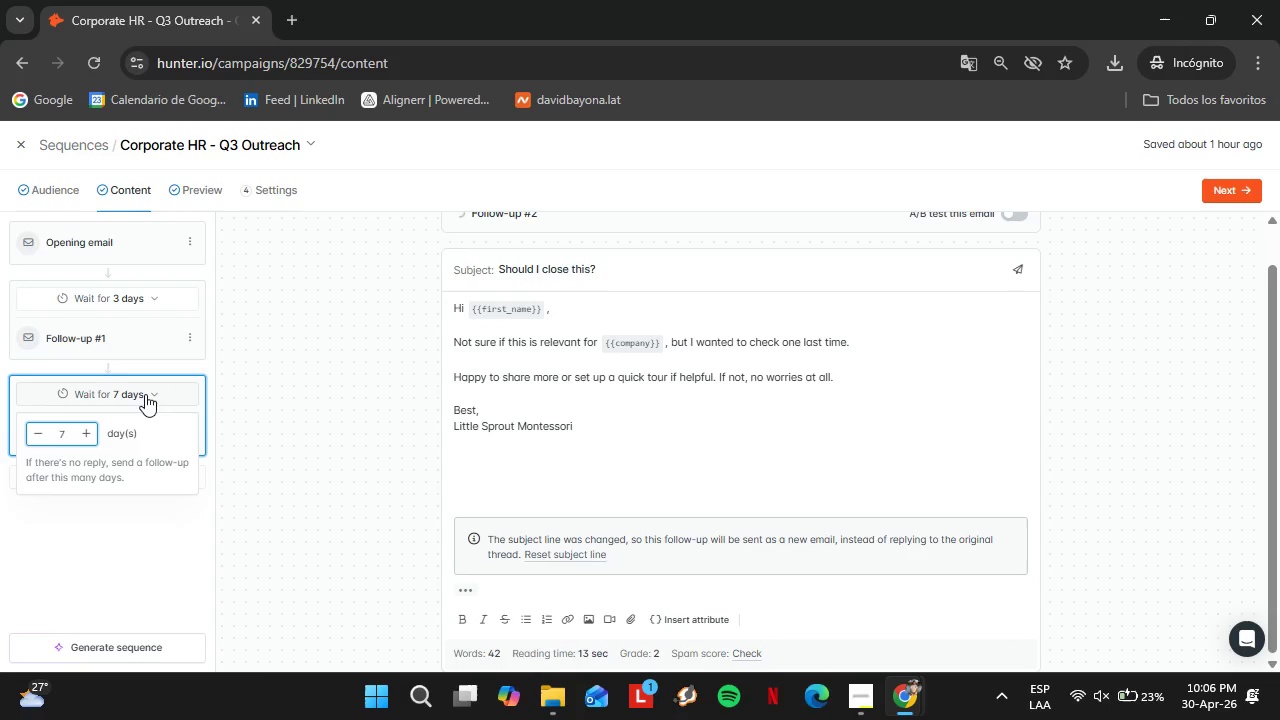 
key(PrintScreen)
 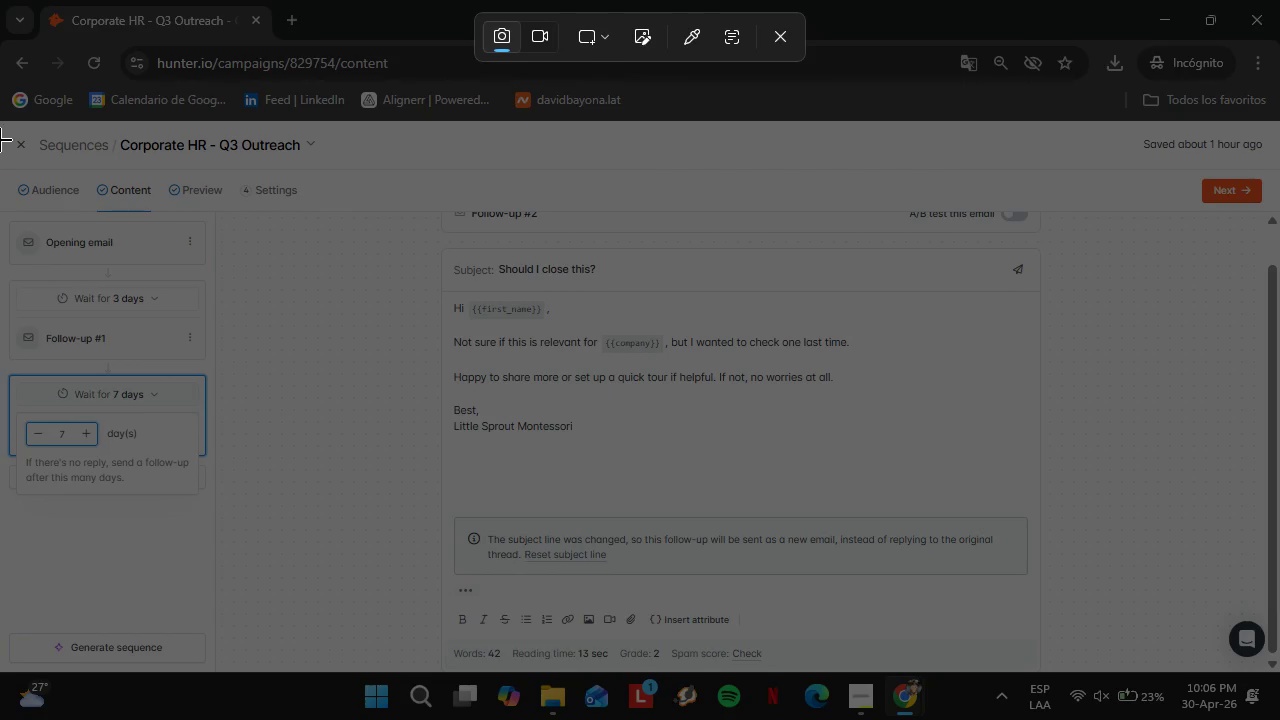 
left_click_drag(start_coordinate=[0, 121], to_coordinate=[1279, 672])
 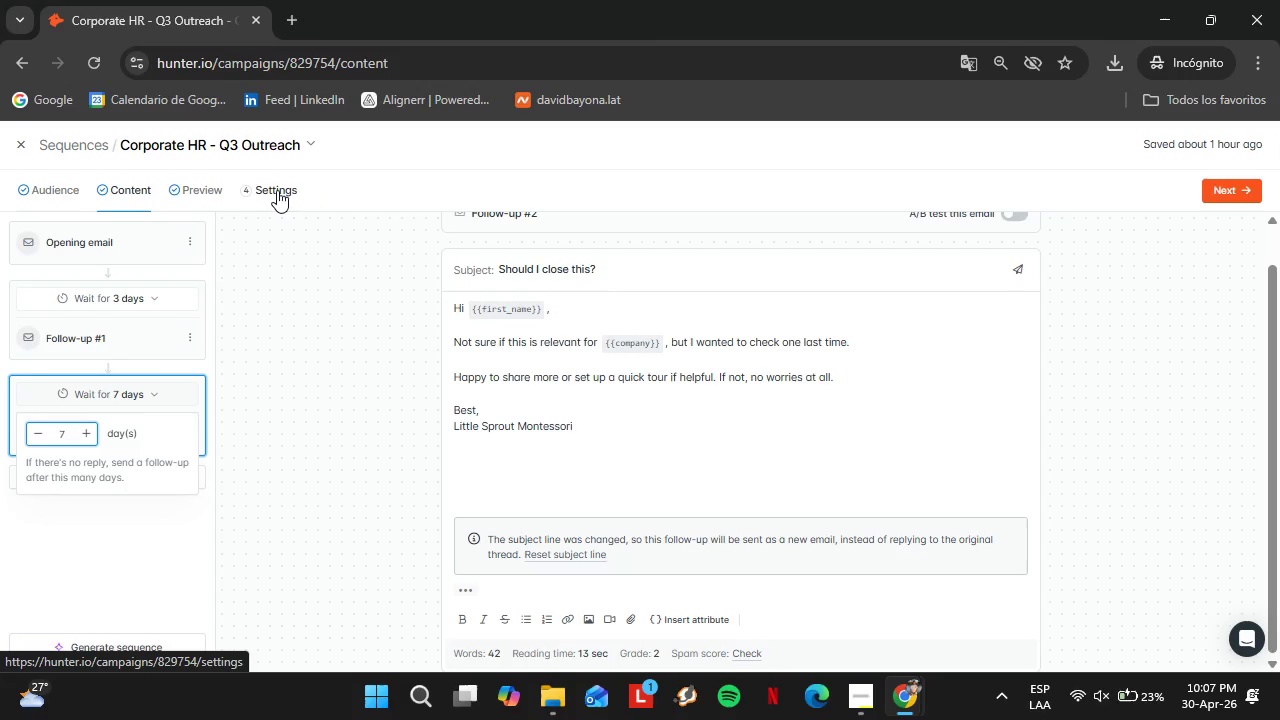 
left_click([277, 190])
 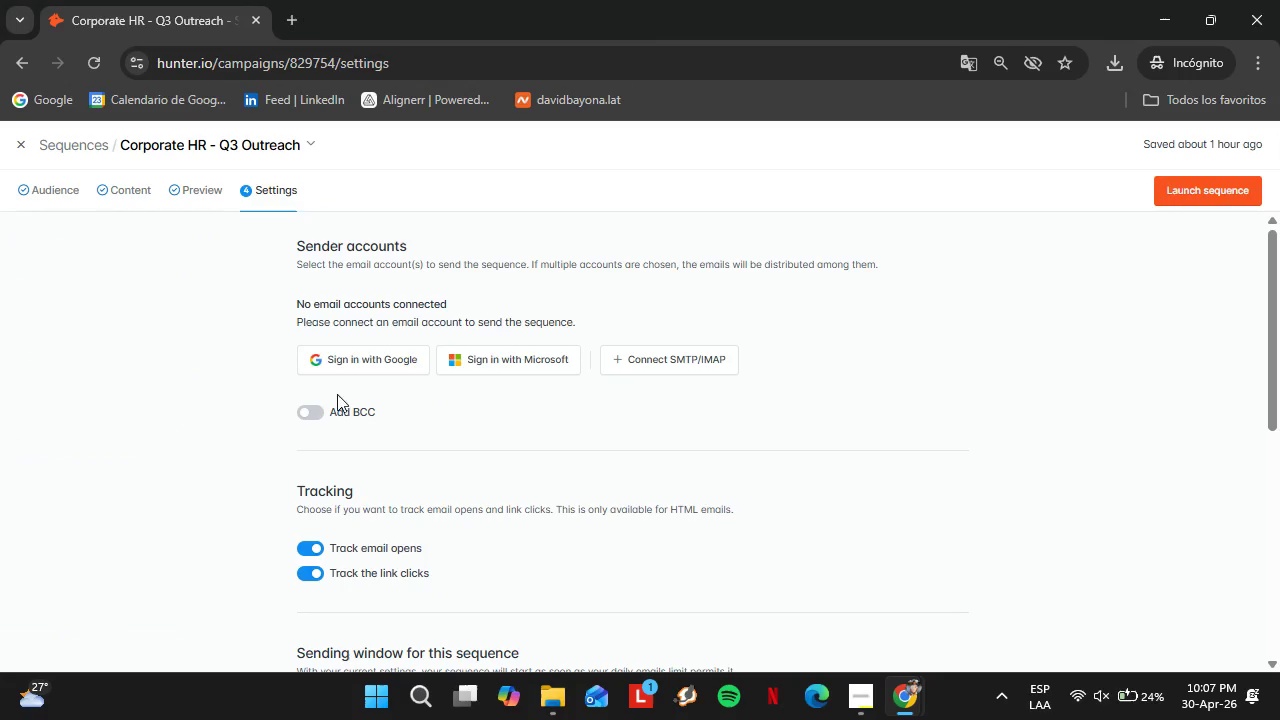 
scroll: coordinate [310, 445], scroll_direction: down, amount: 3.0
 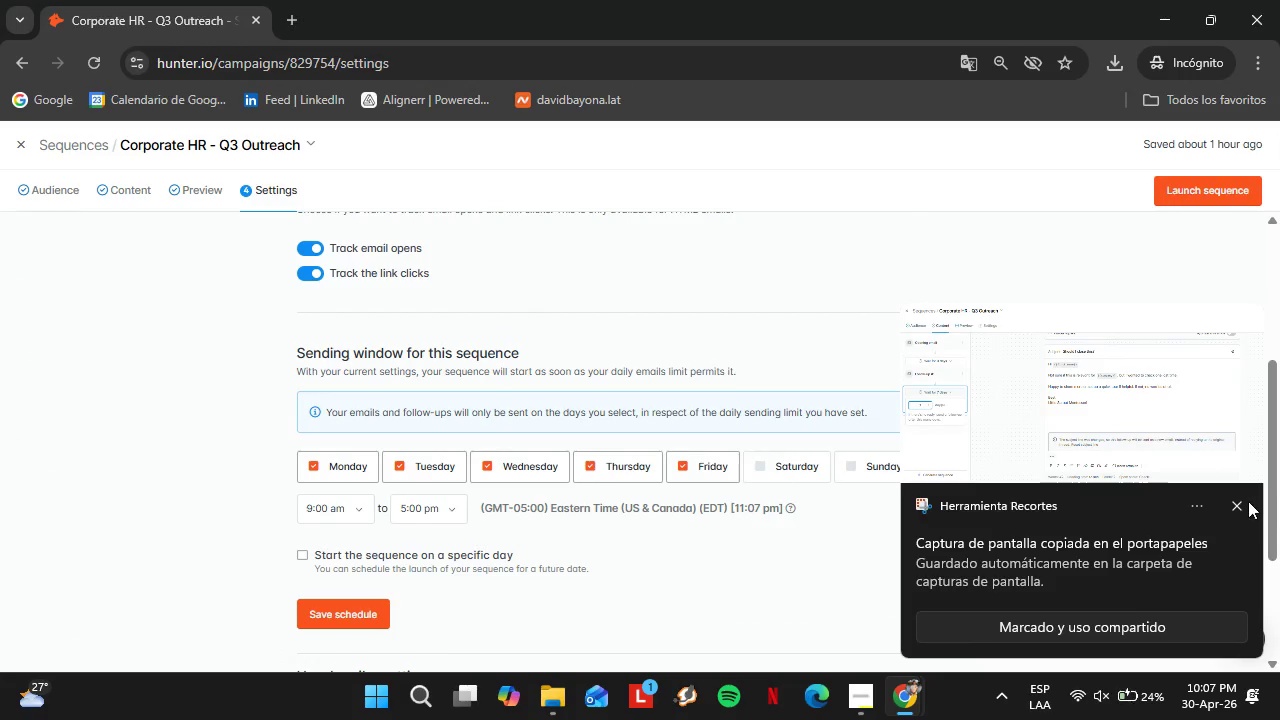 
left_click([1242, 501])
 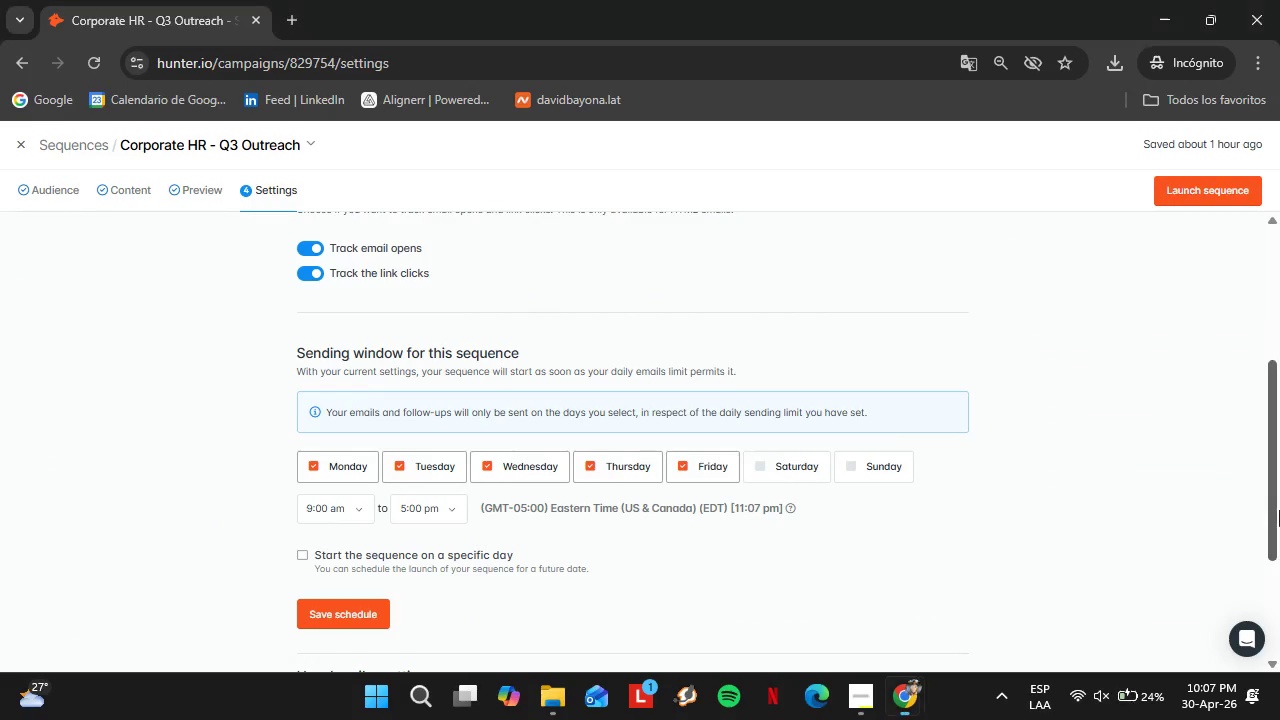 
left_click_drag(start_coordinate=[1279, 510], to_coordinate=[1279, 495])
 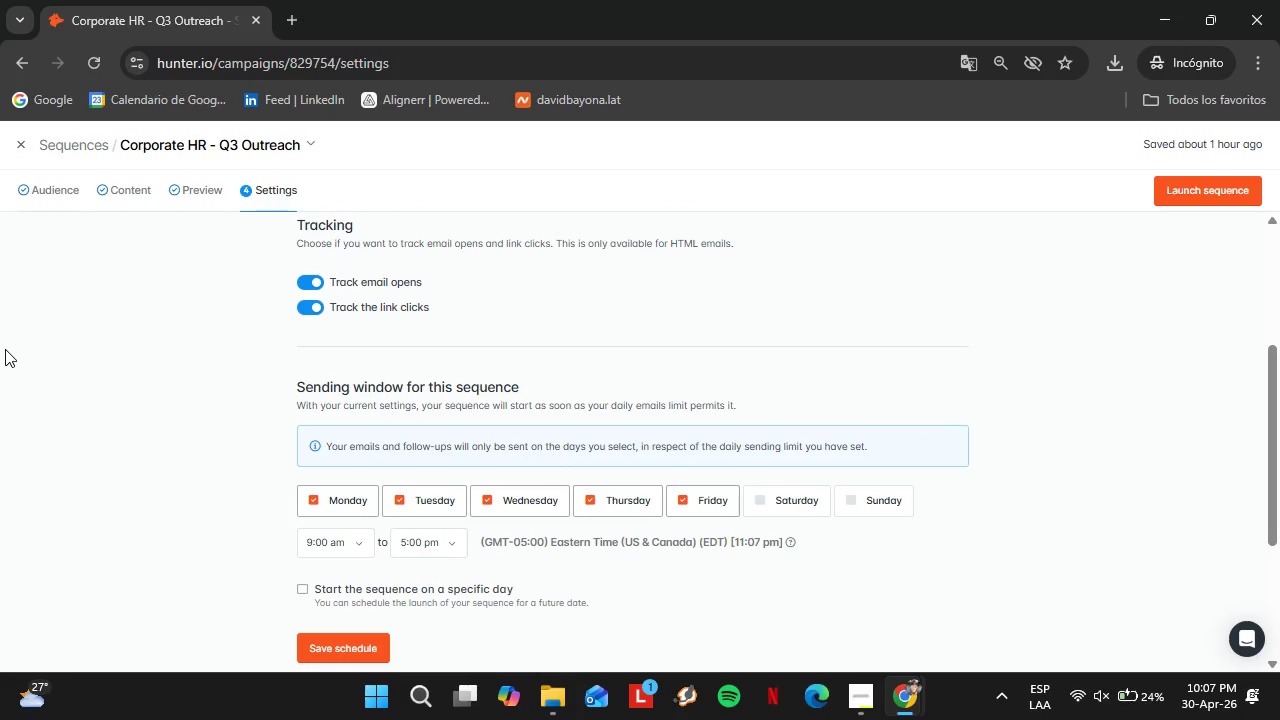 
key(PrintScreen)
 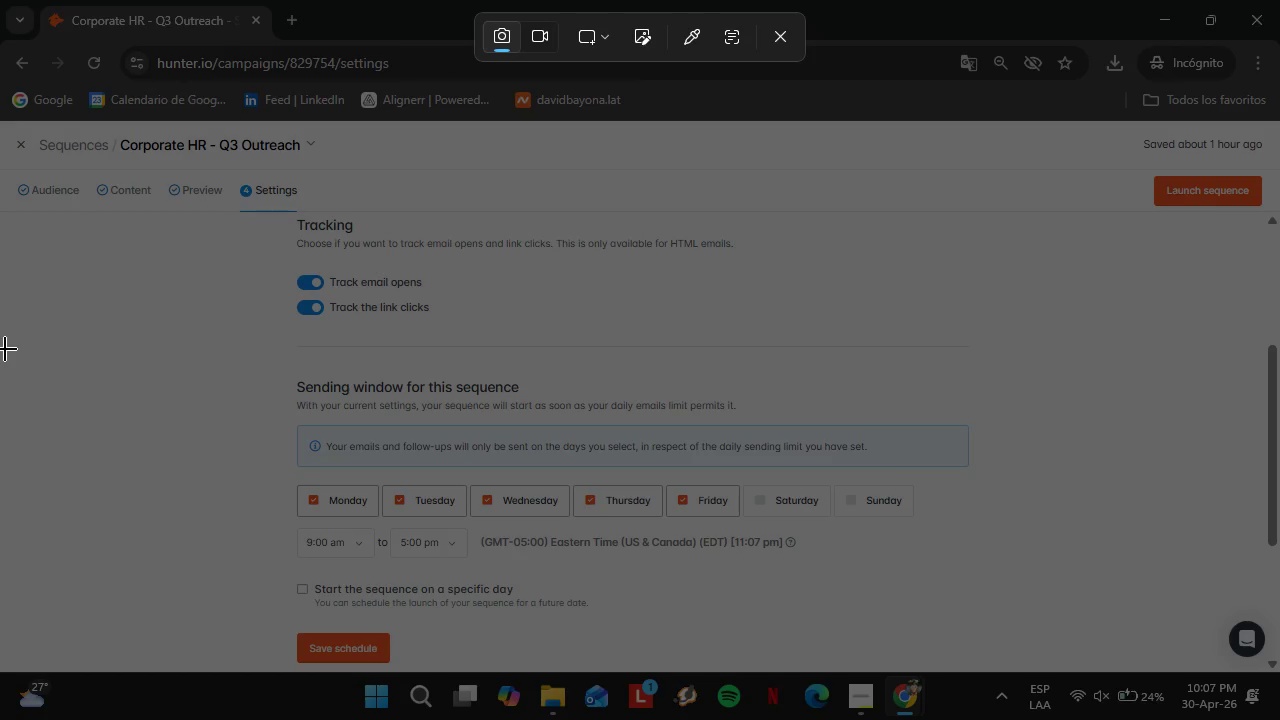 
wait(14.3)
 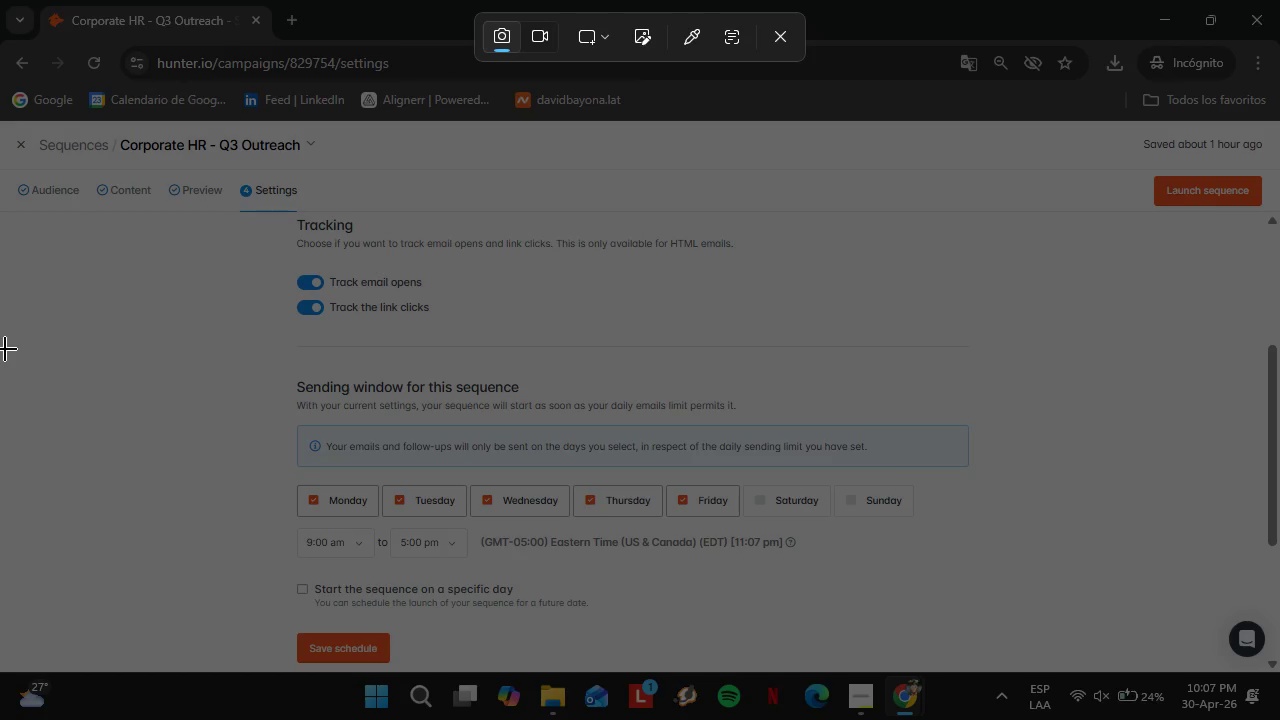 
left_click_drag(start_coordinate=[0, 124], to_coordinate=[1279, 672])
 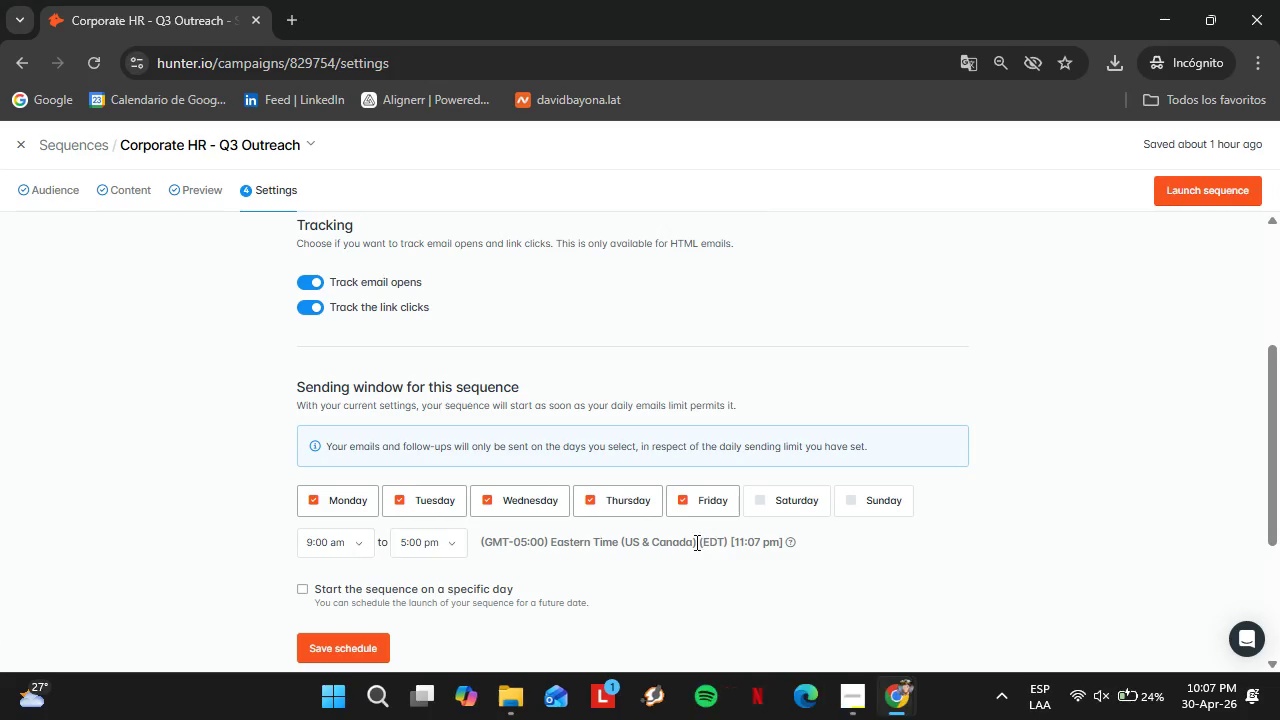 
scroll: coordinate [697, 541], scroll_direction: down, amount: 6.0
 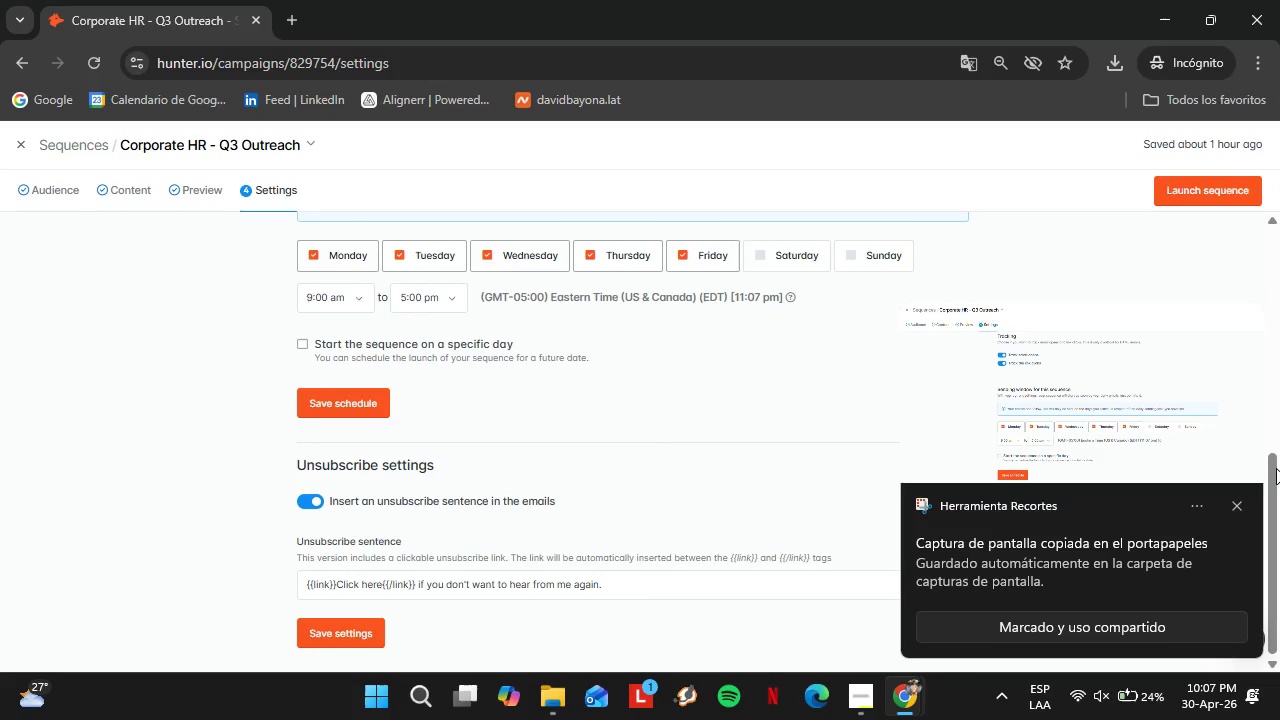 
left_click([1234, 505])
 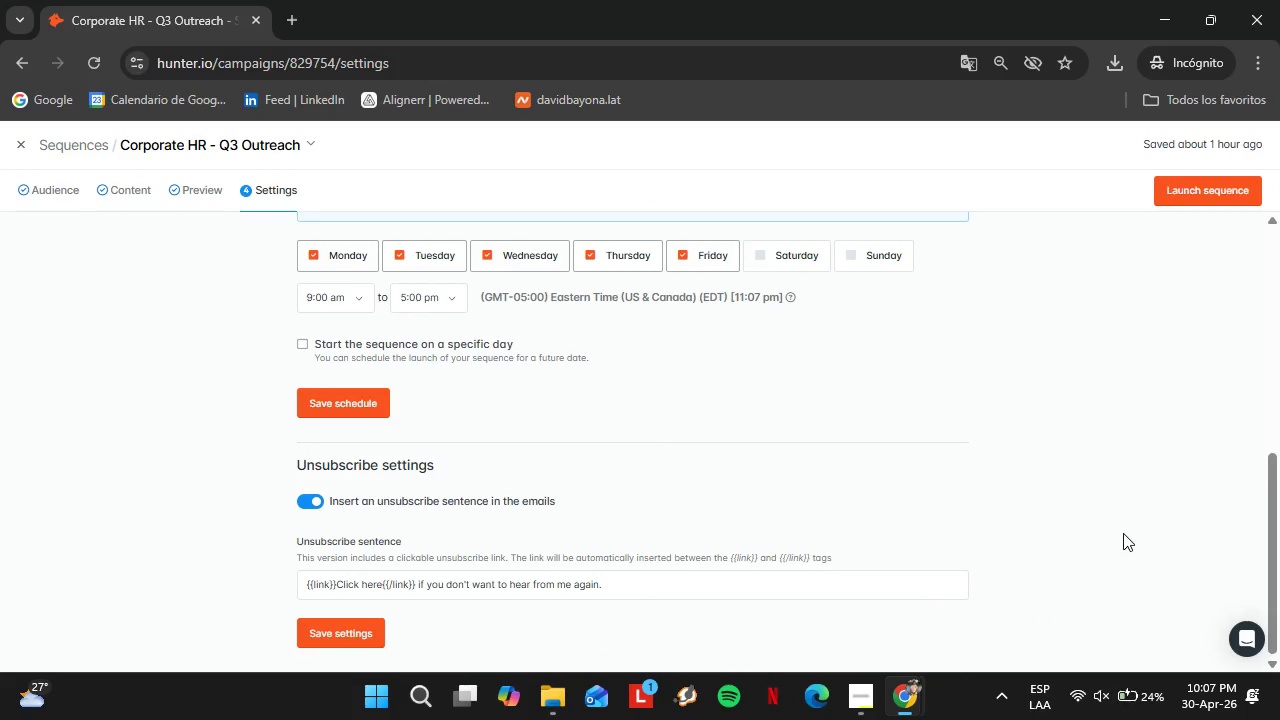 
key(PrintScreen)
 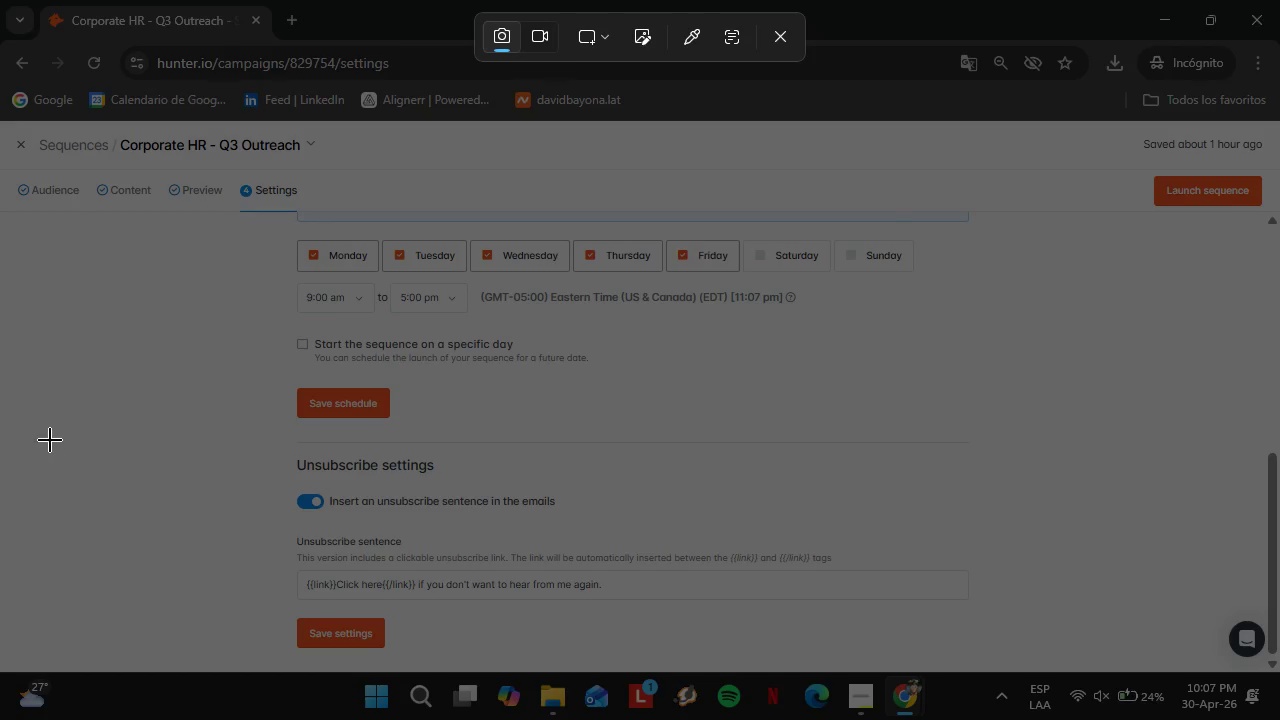 
left_click_drag(start_coordinate=[5, 438], to_coordinate=[1279, 670])
 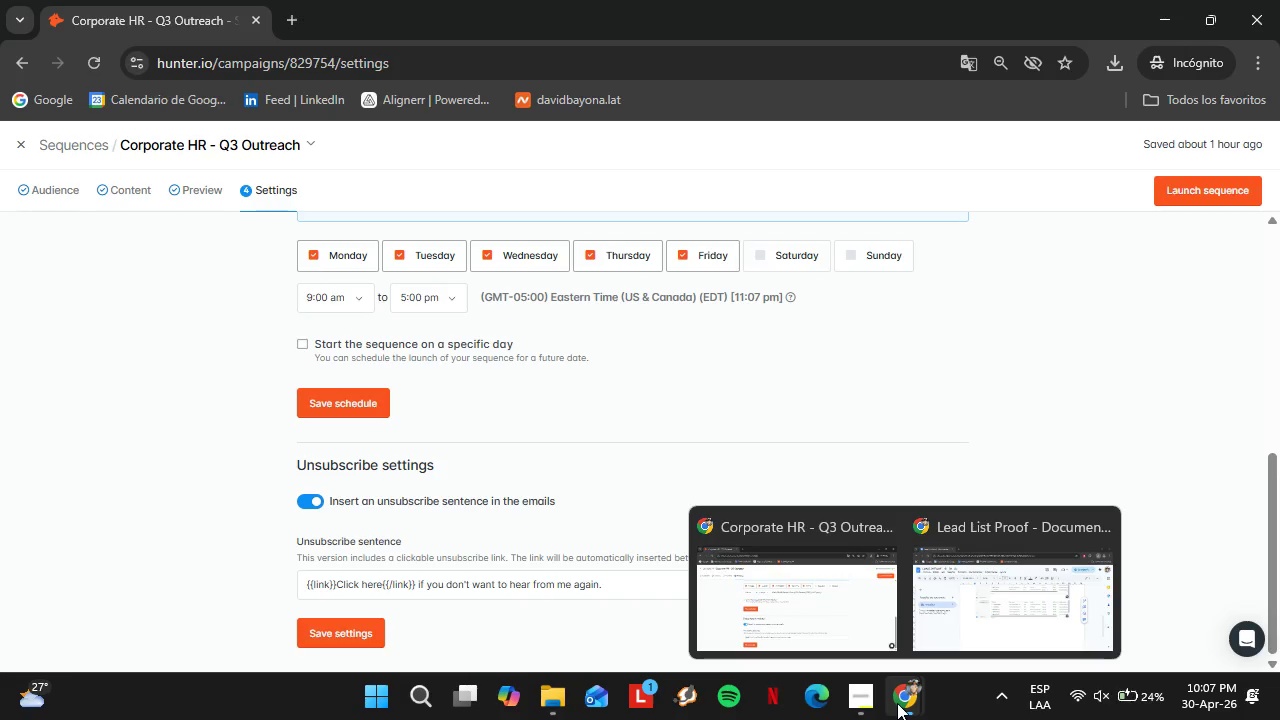 
left_click([965, 591])
 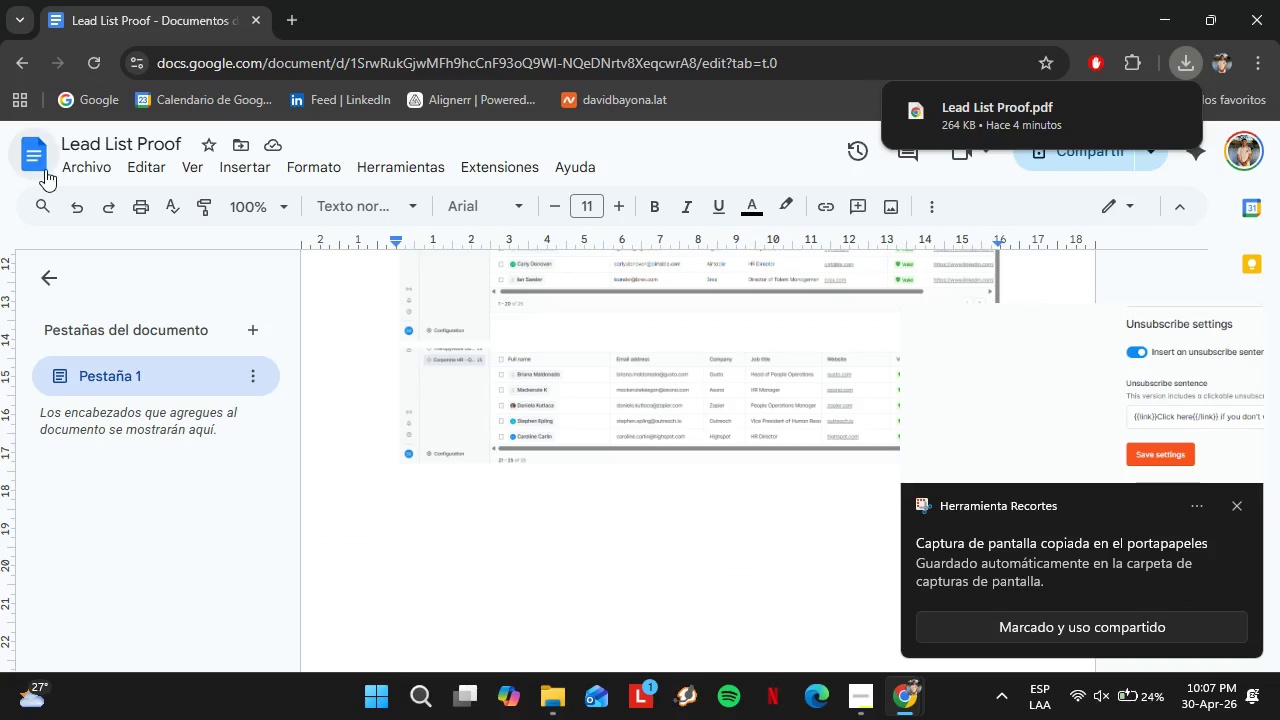 
left_click([45, 169])
 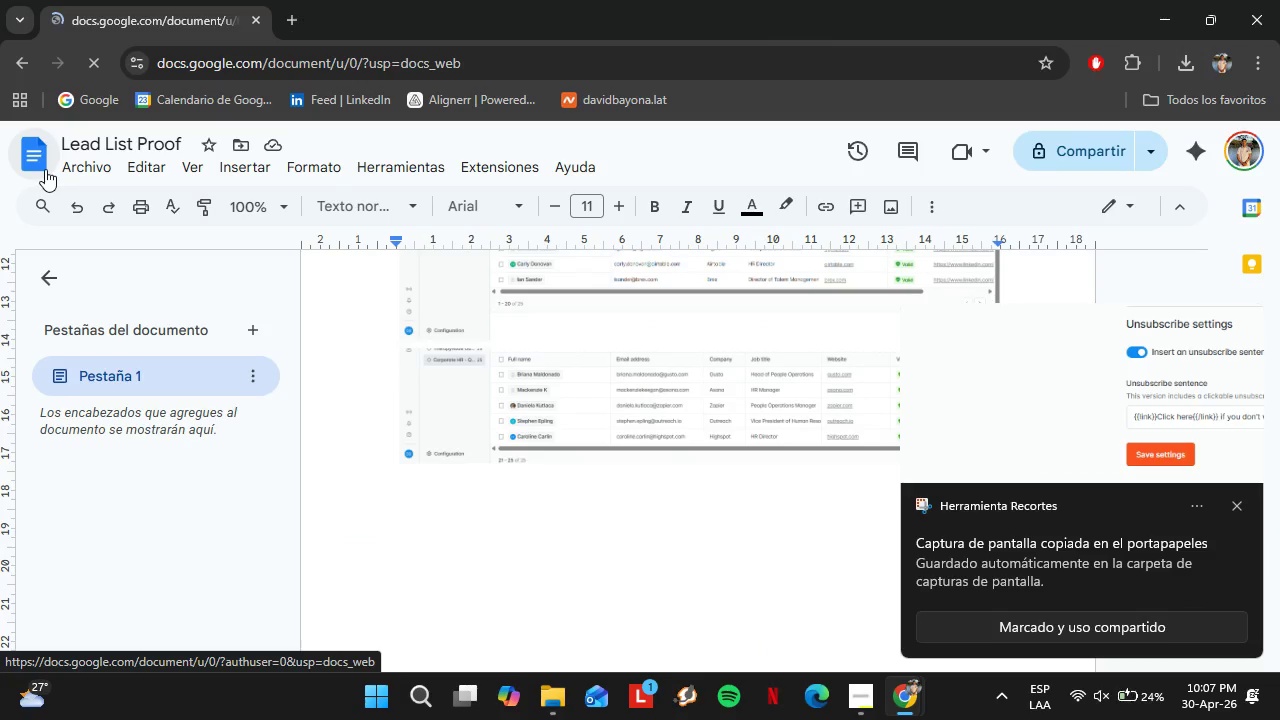 
left_click([1241, 504])
 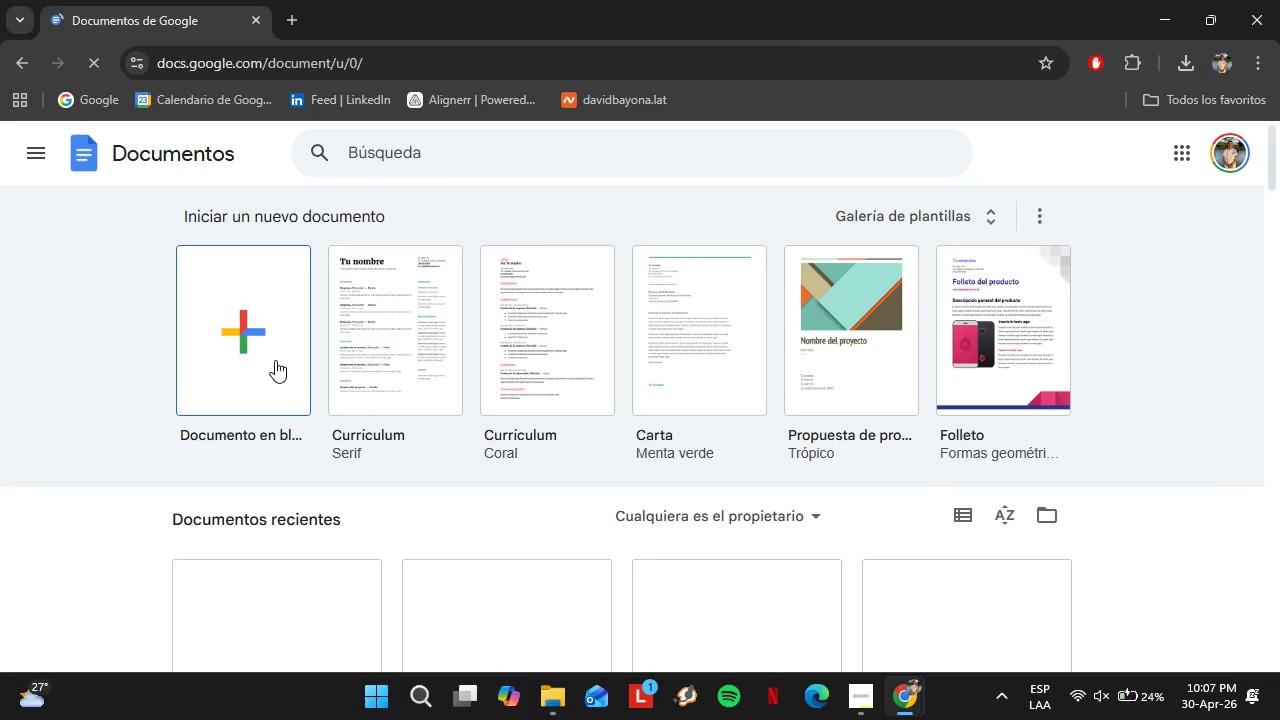 
left_click([264, 367])
 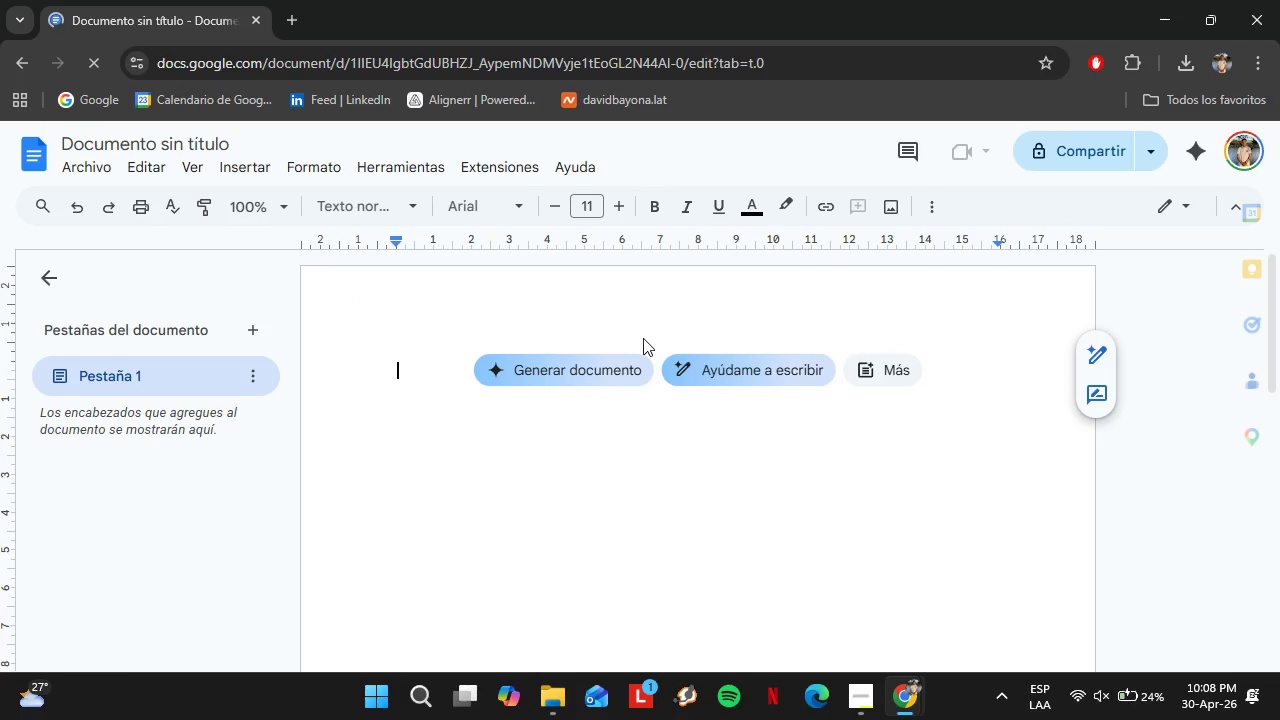 
wait(15.58)
 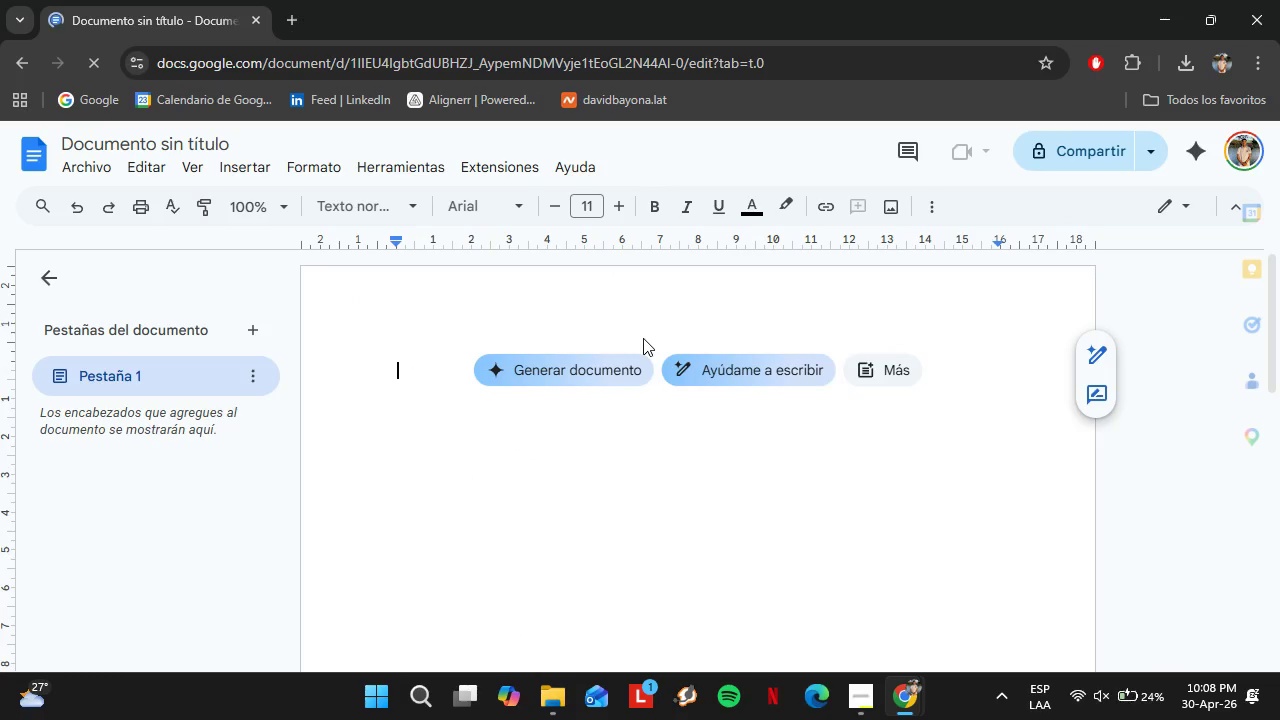 
left_click_drag(start_coordinate=[1268, 154], to_coordinate=[1267, 565])
 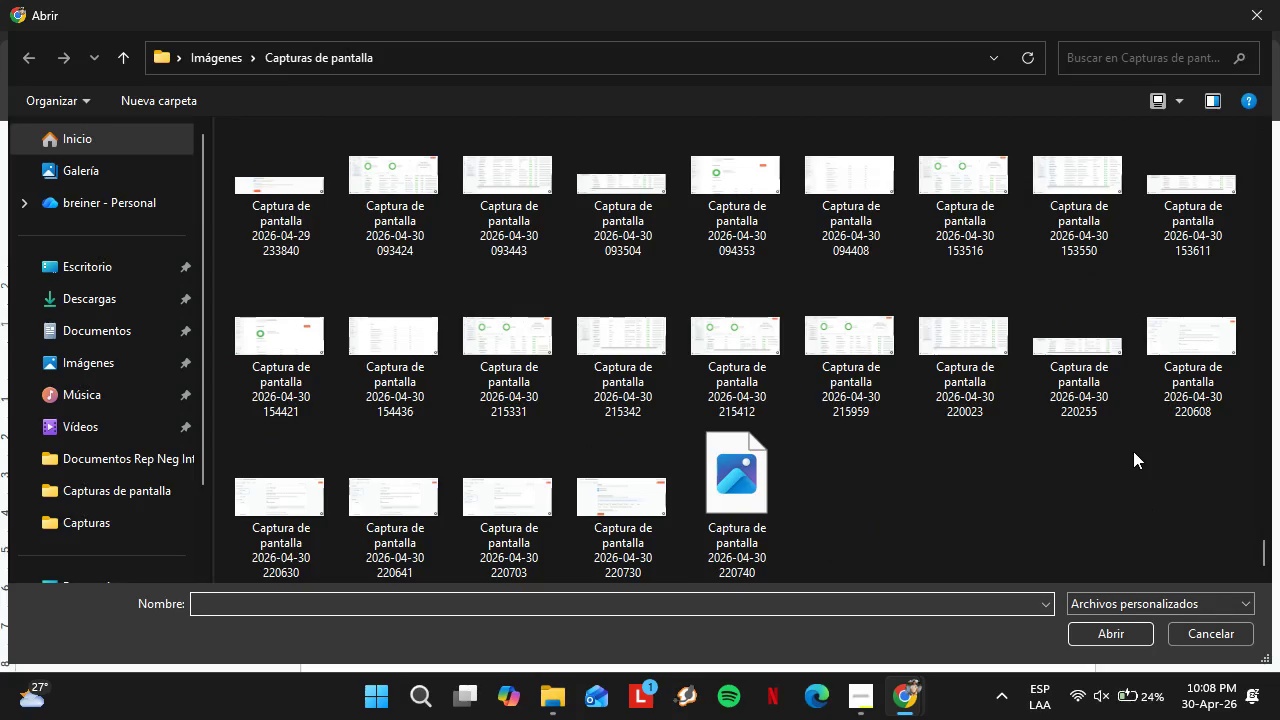 
hold_key(key=ControlLeft, duration=5.69)
left_click([1196, 372])
 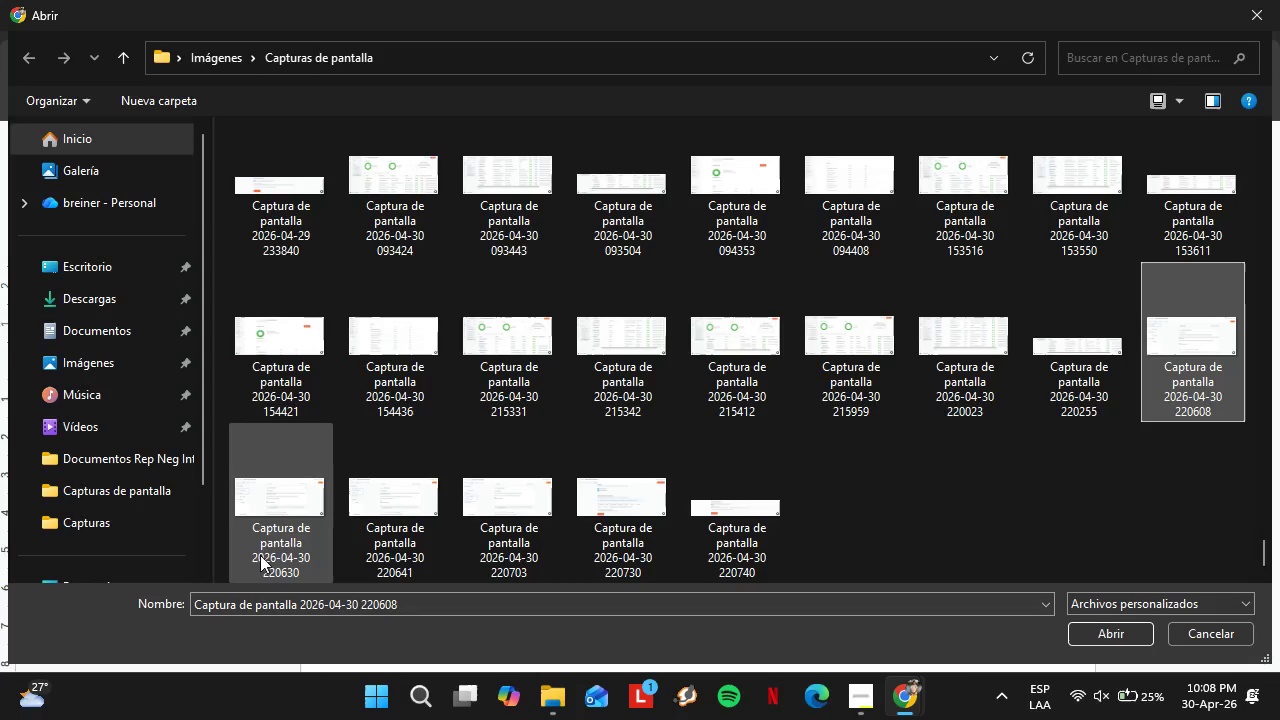 
left_click([272, 531])
 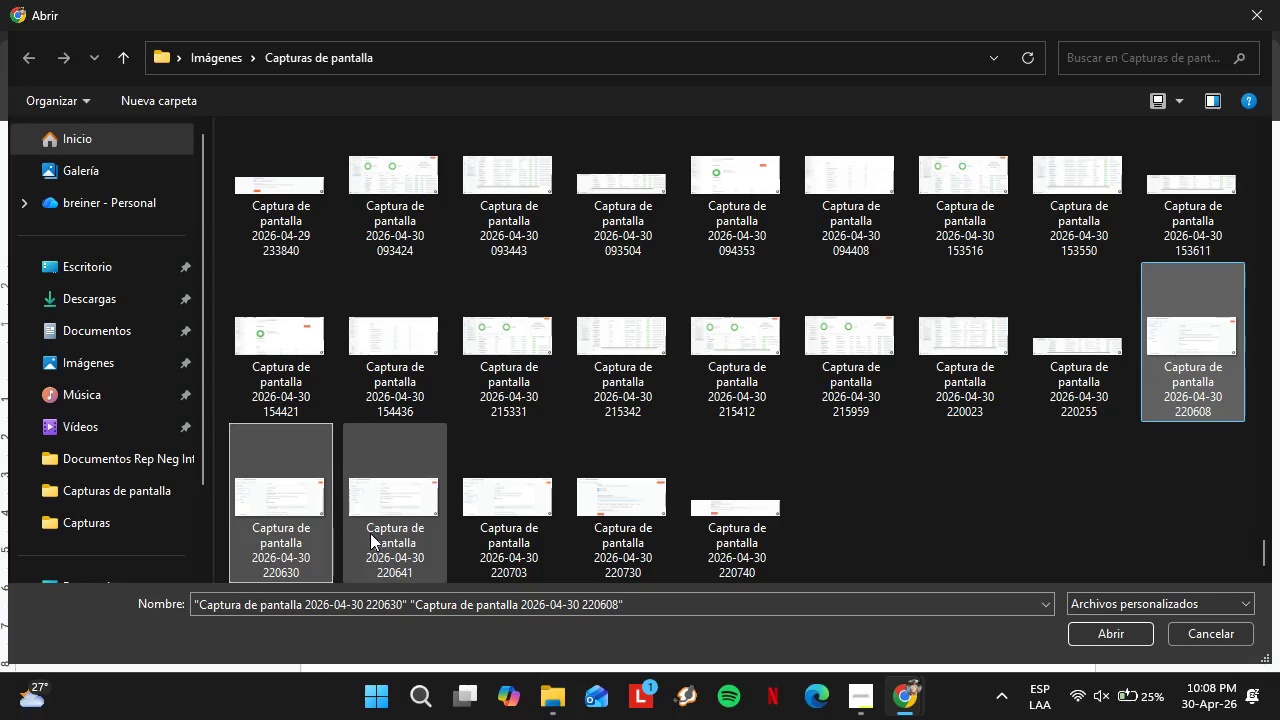 
left_click([370, 533])
 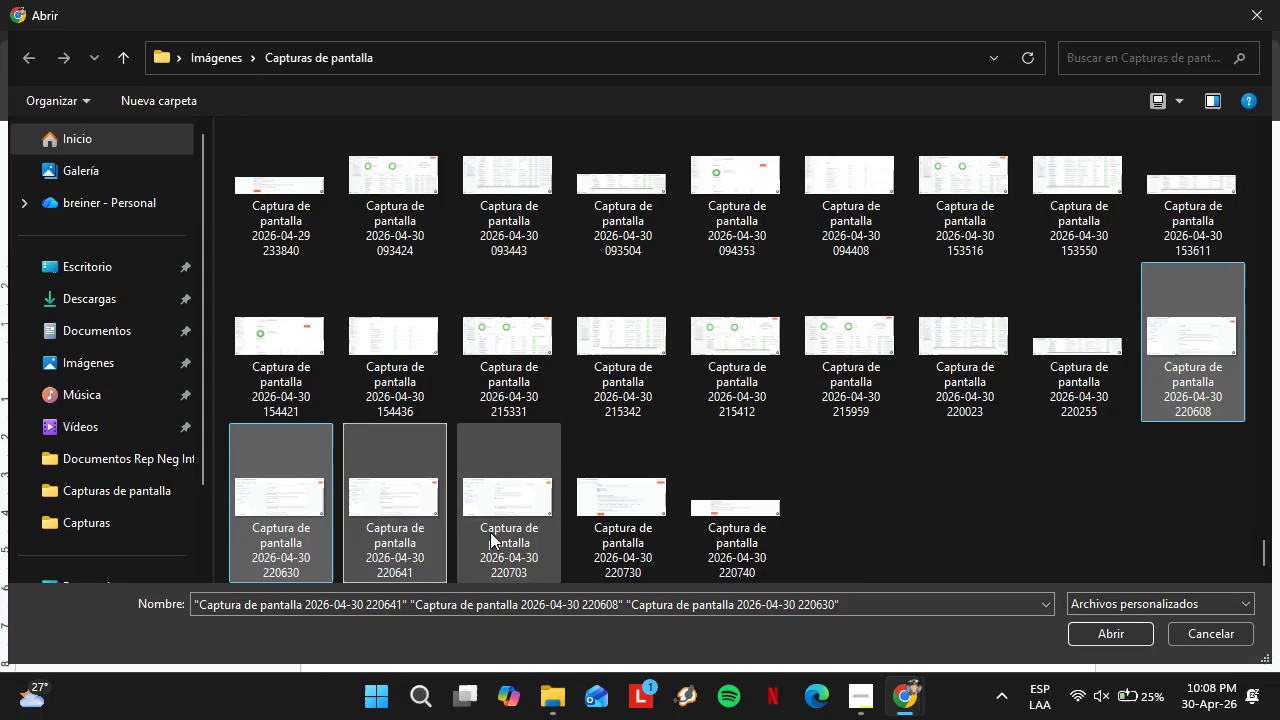 
left_click([491, 532])
 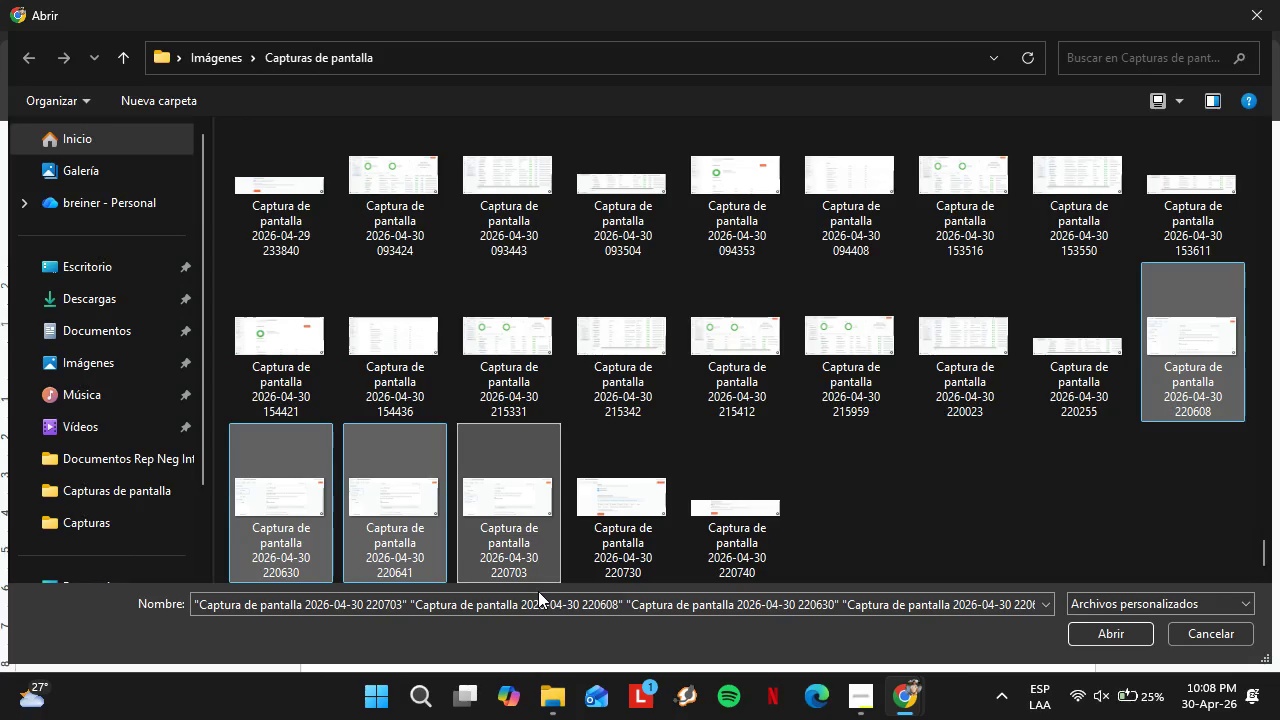 
left_click([598, 541])
 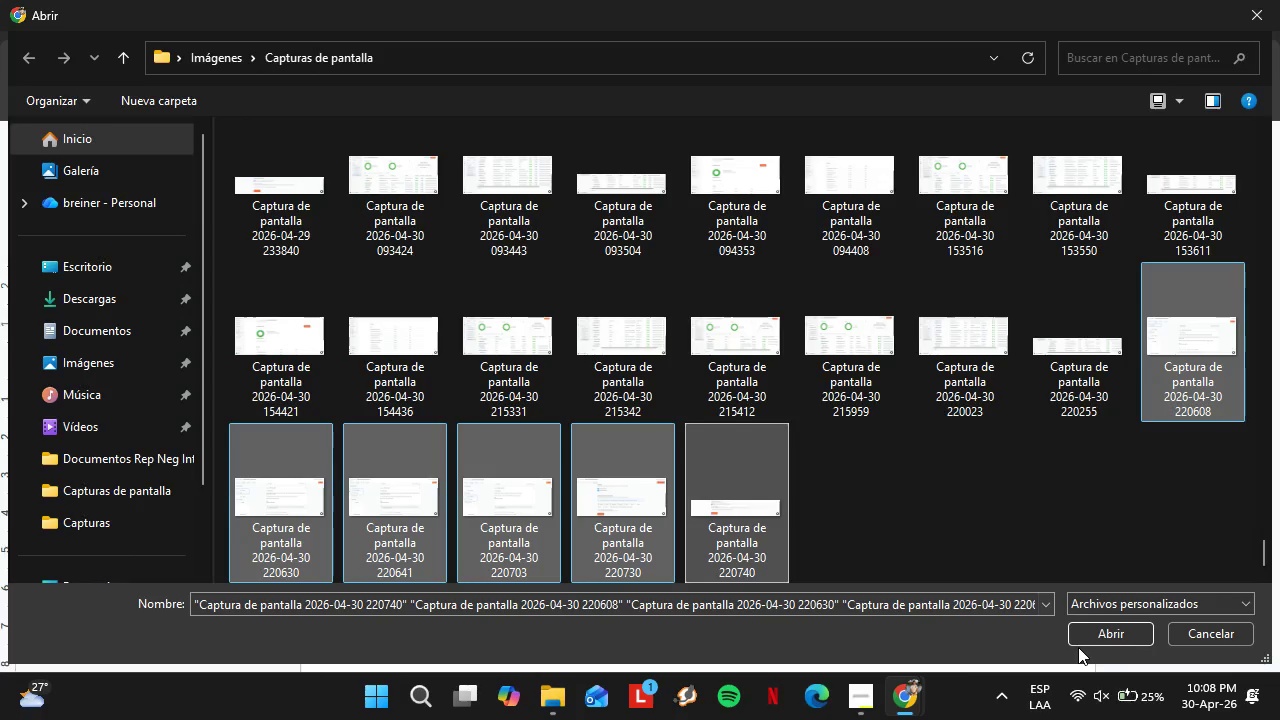 
left_click([1118, 628])
 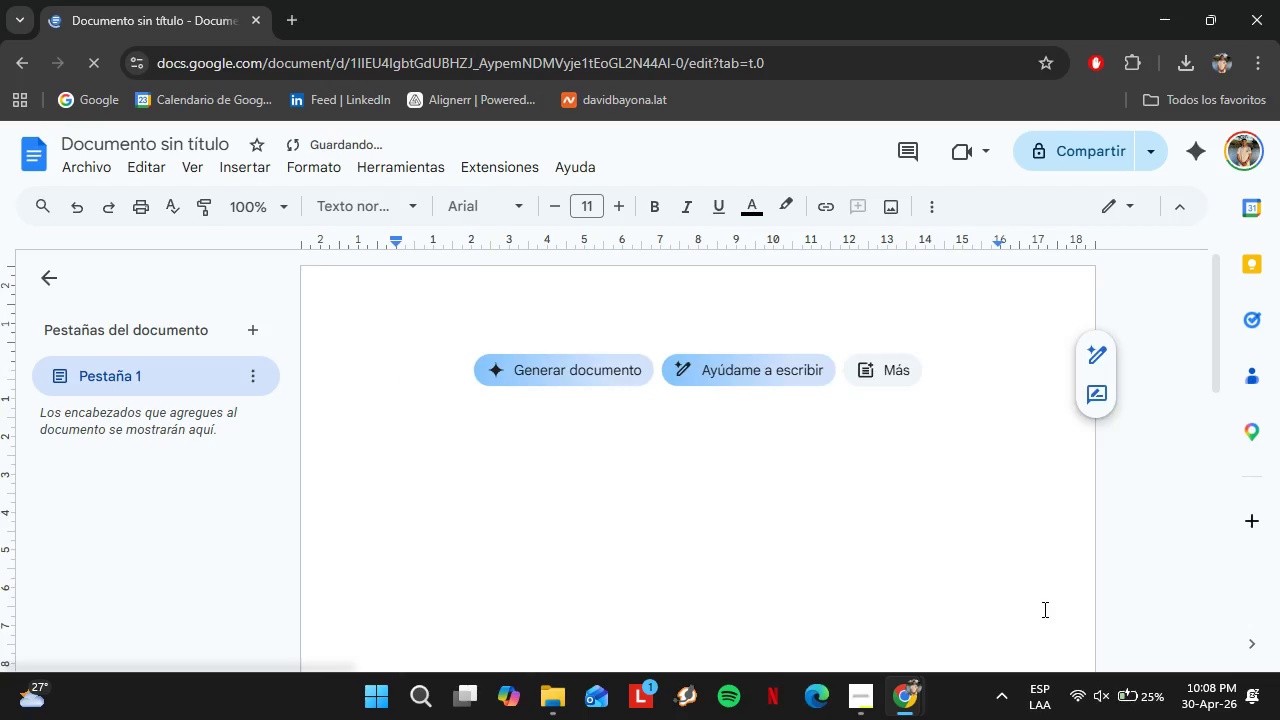 
scroll: coordinate [549, 495], scroll_direction: up, amount: 20.0
 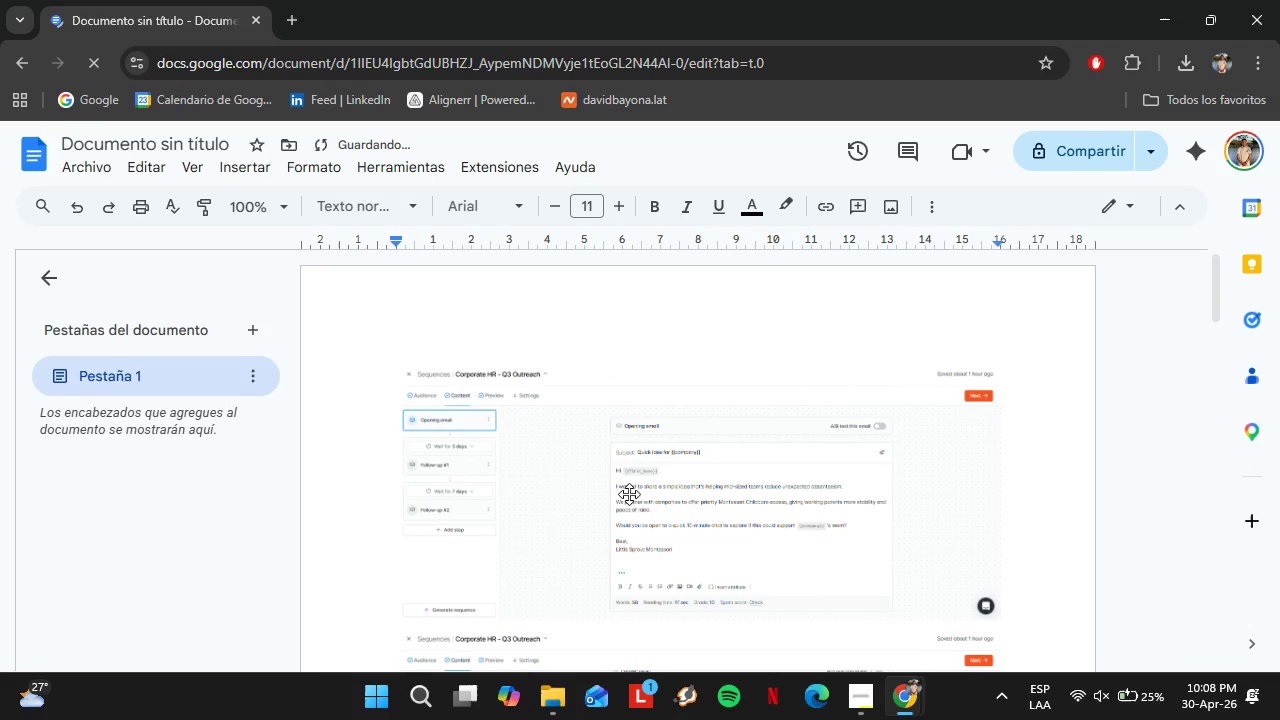 
scroll: coordinate [654, 502], scroll_direction: down, amount: 3.0
 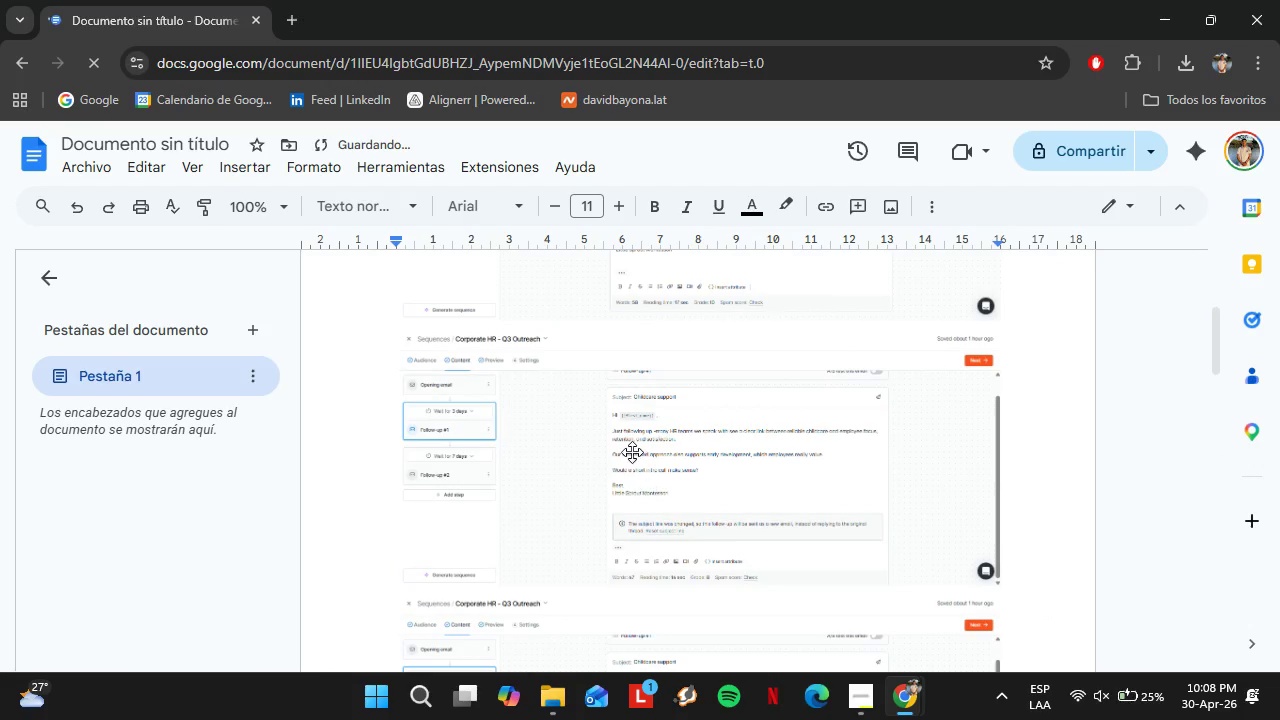 
left_click([632, 452])
 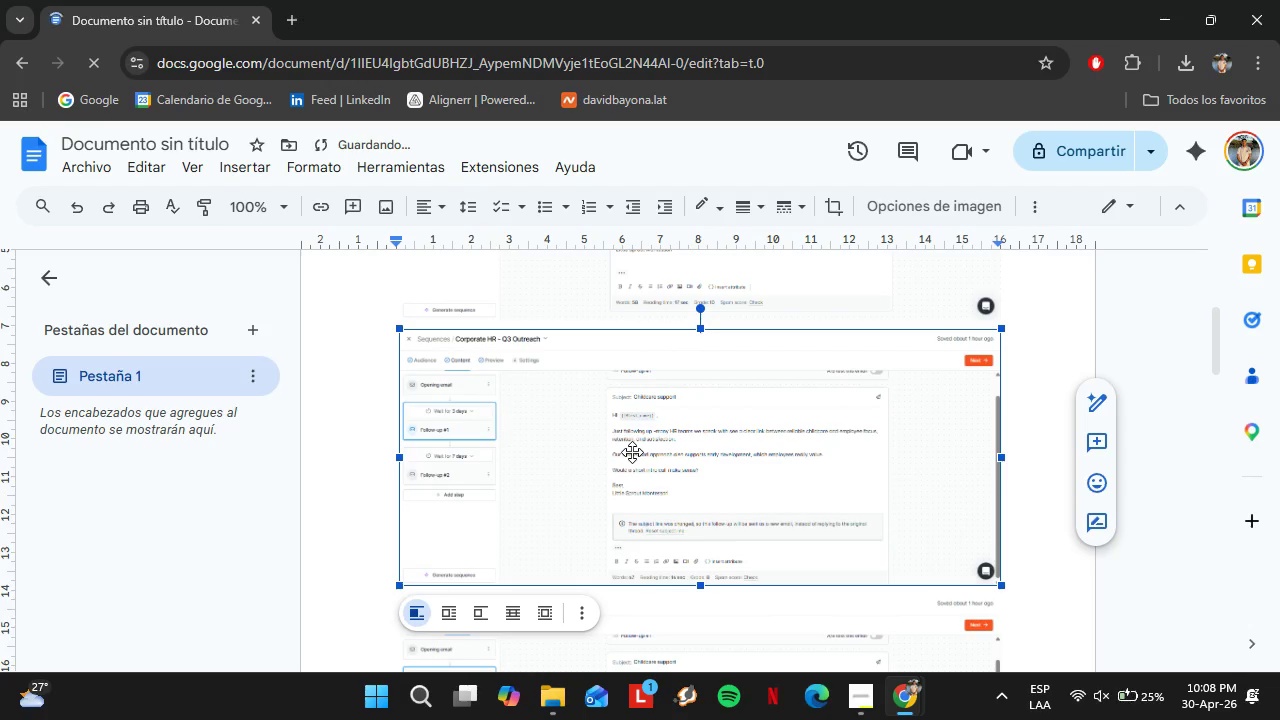 
key(Backspace)
 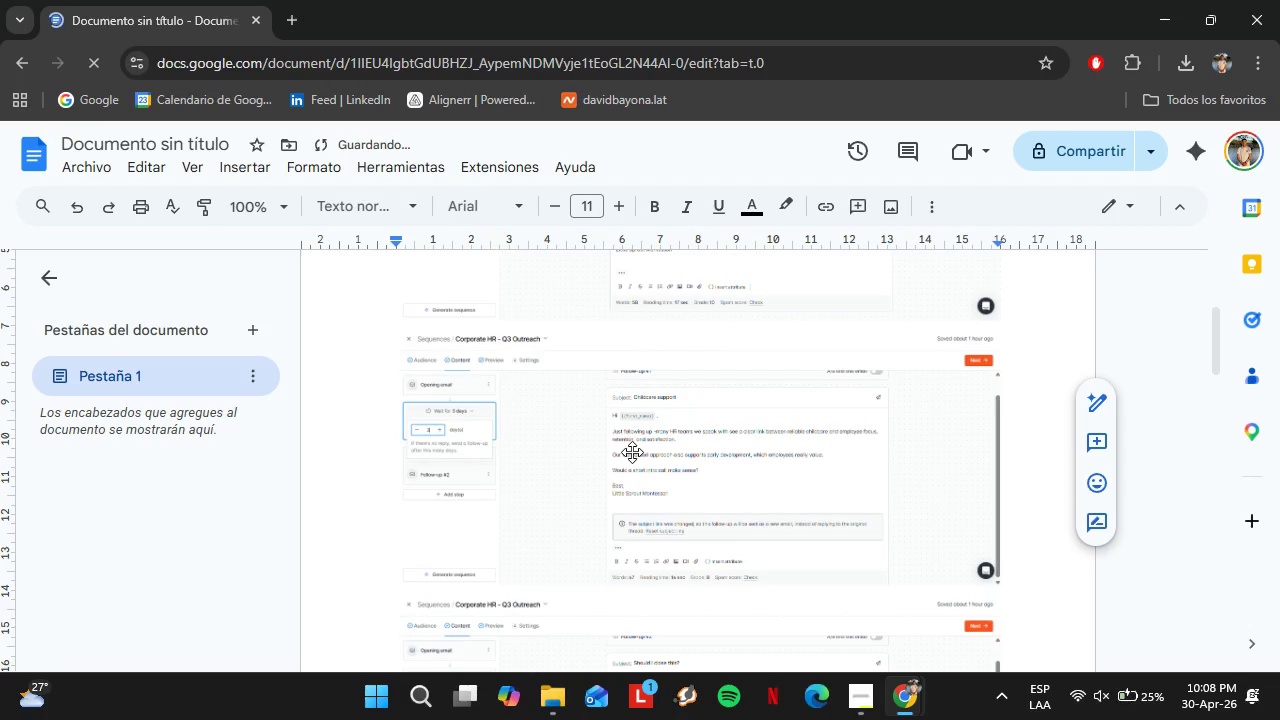 
scroll: coordinate [627, 437], scroll_direction: down, amount: 14.0
 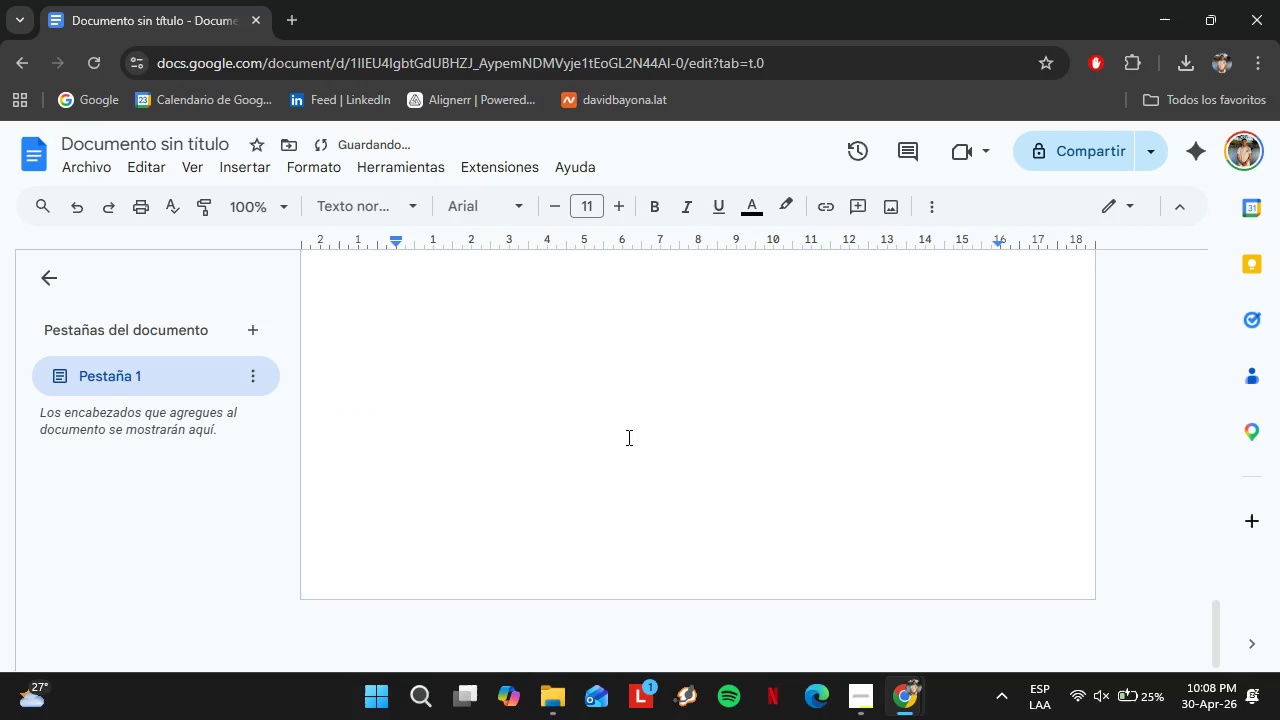 
scroll: coordinate [789, 519], scroll_direction: up, amount: 19.0
 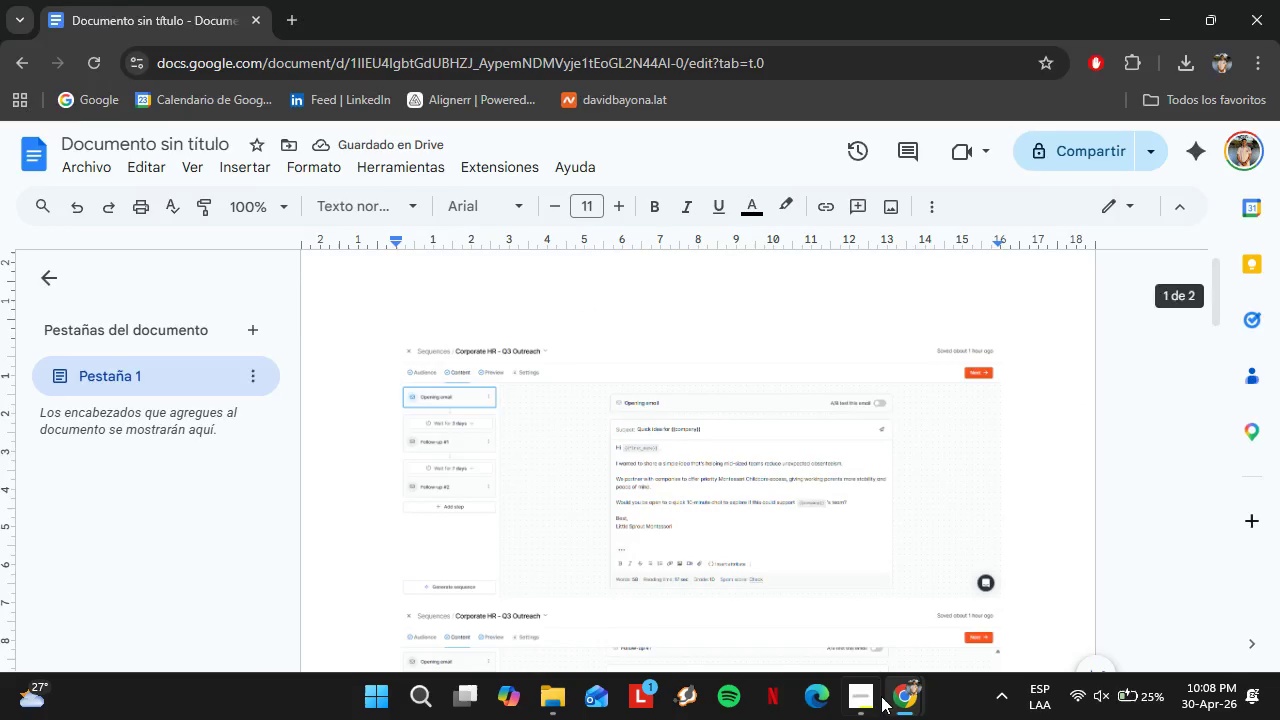 
left_click([876, 696])